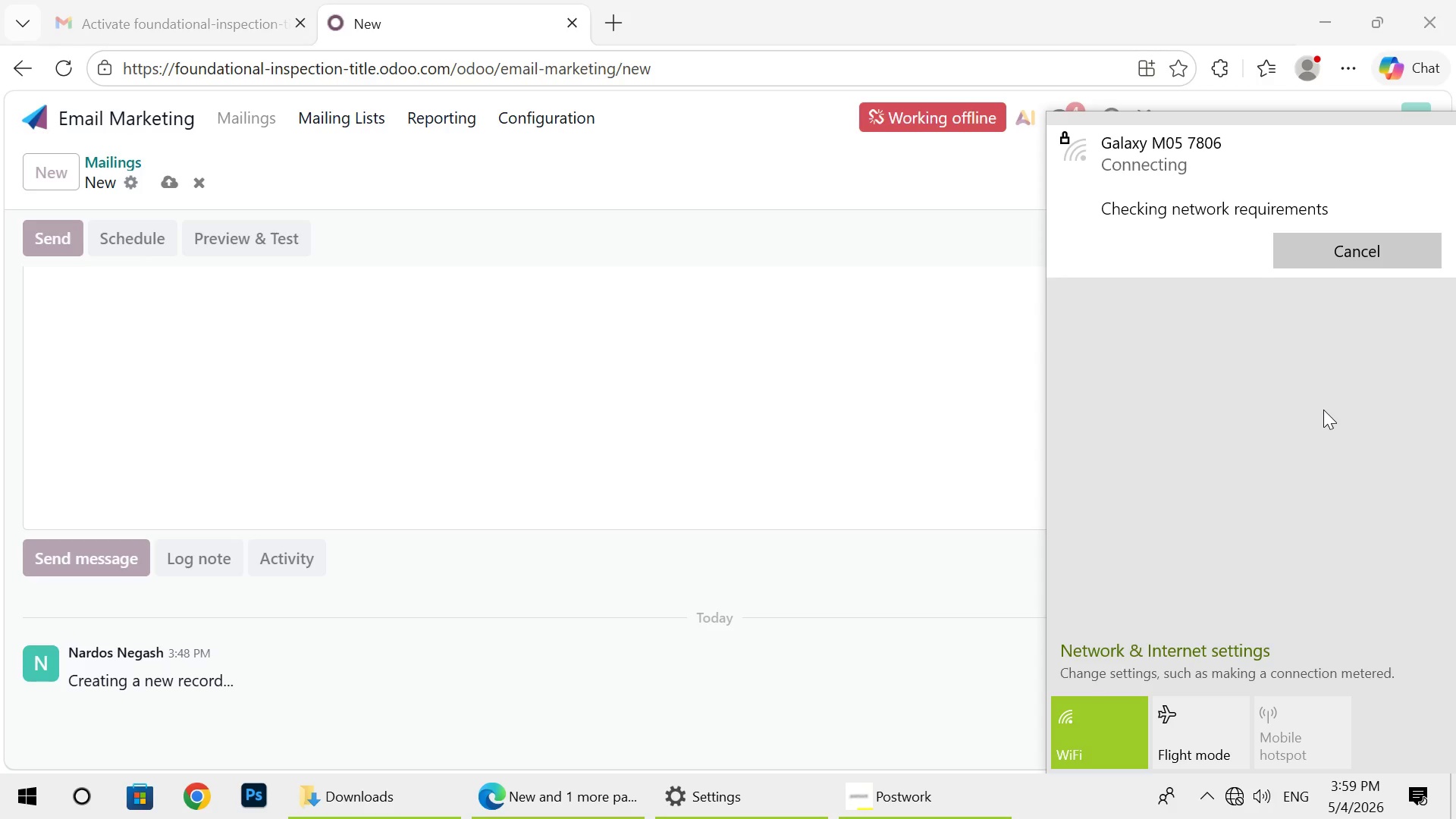 
left_click([902, 776])